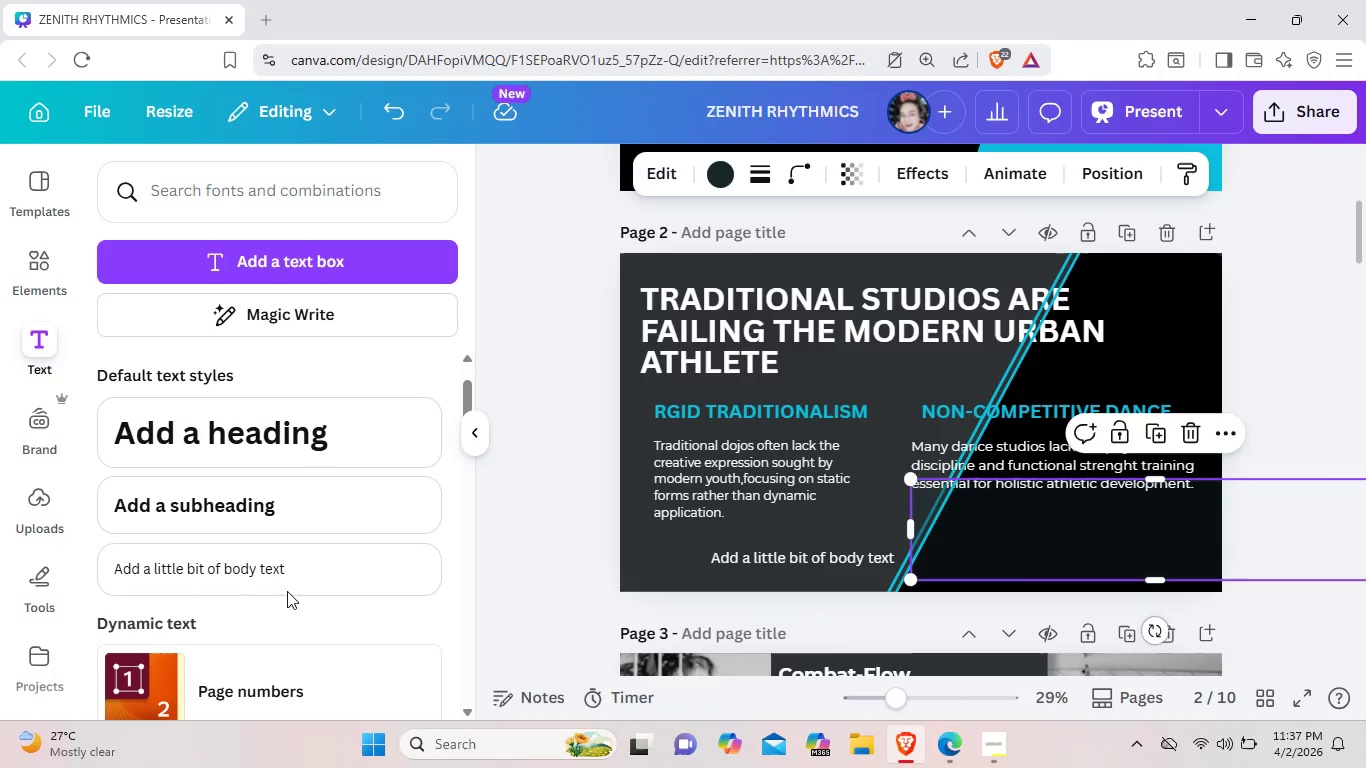 
key(Control+Z)
 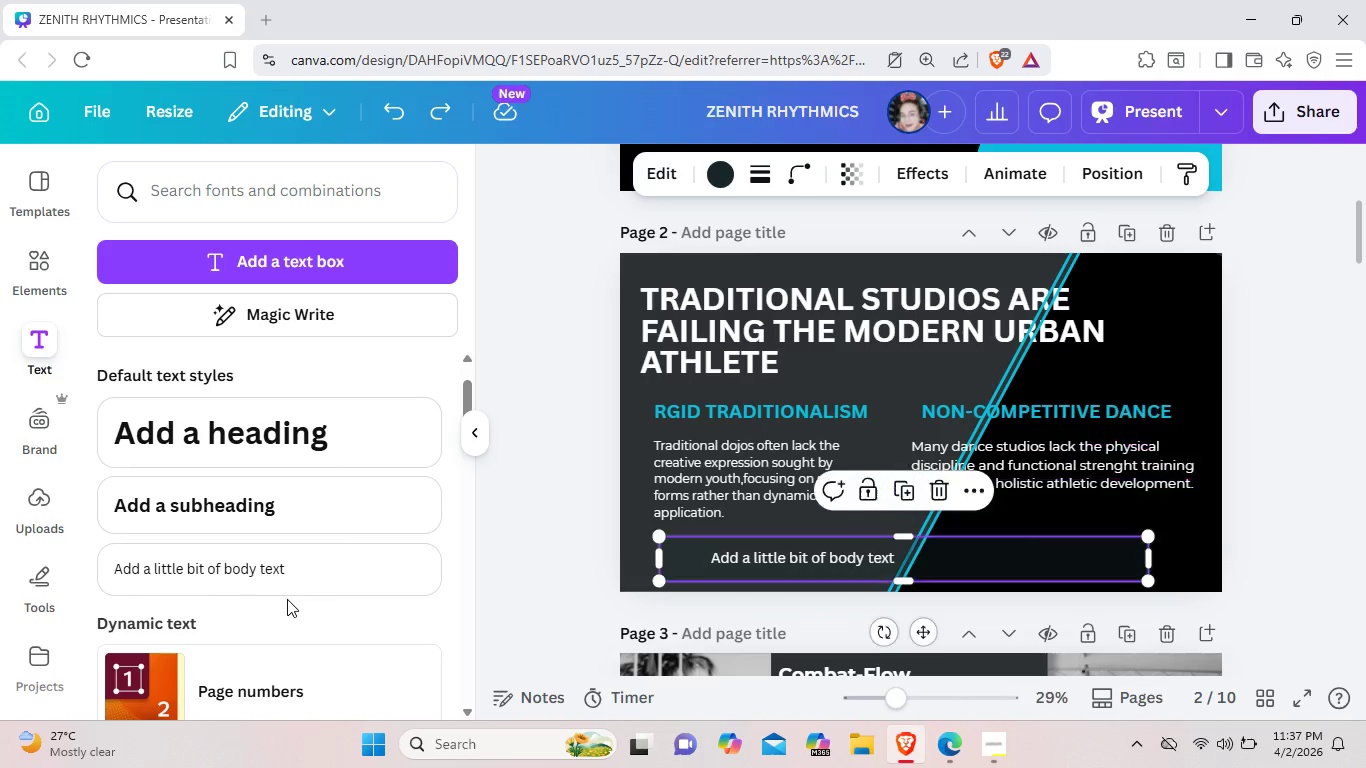 
key(Control+Z)
 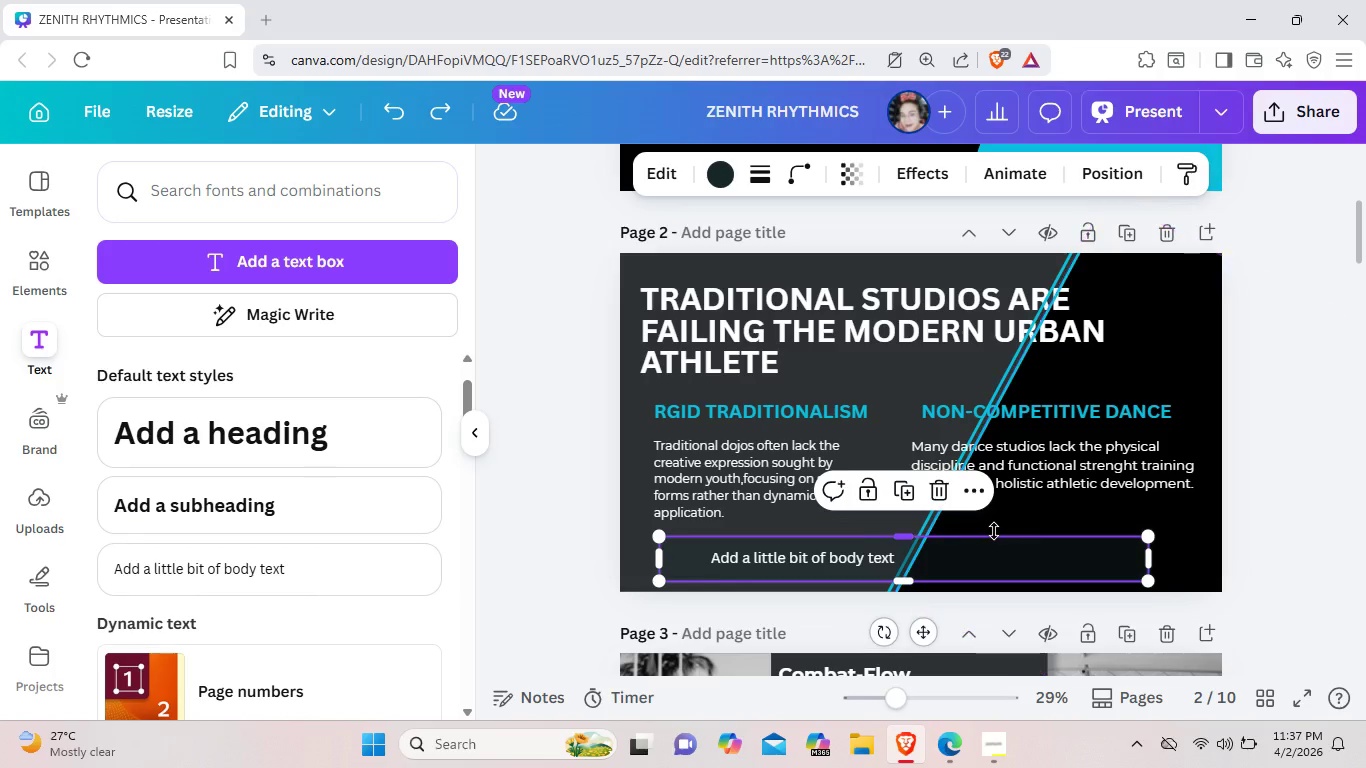 
left_click_drag(start_coordinate=[1152, 563], to_coordinate=[1179, 563])
 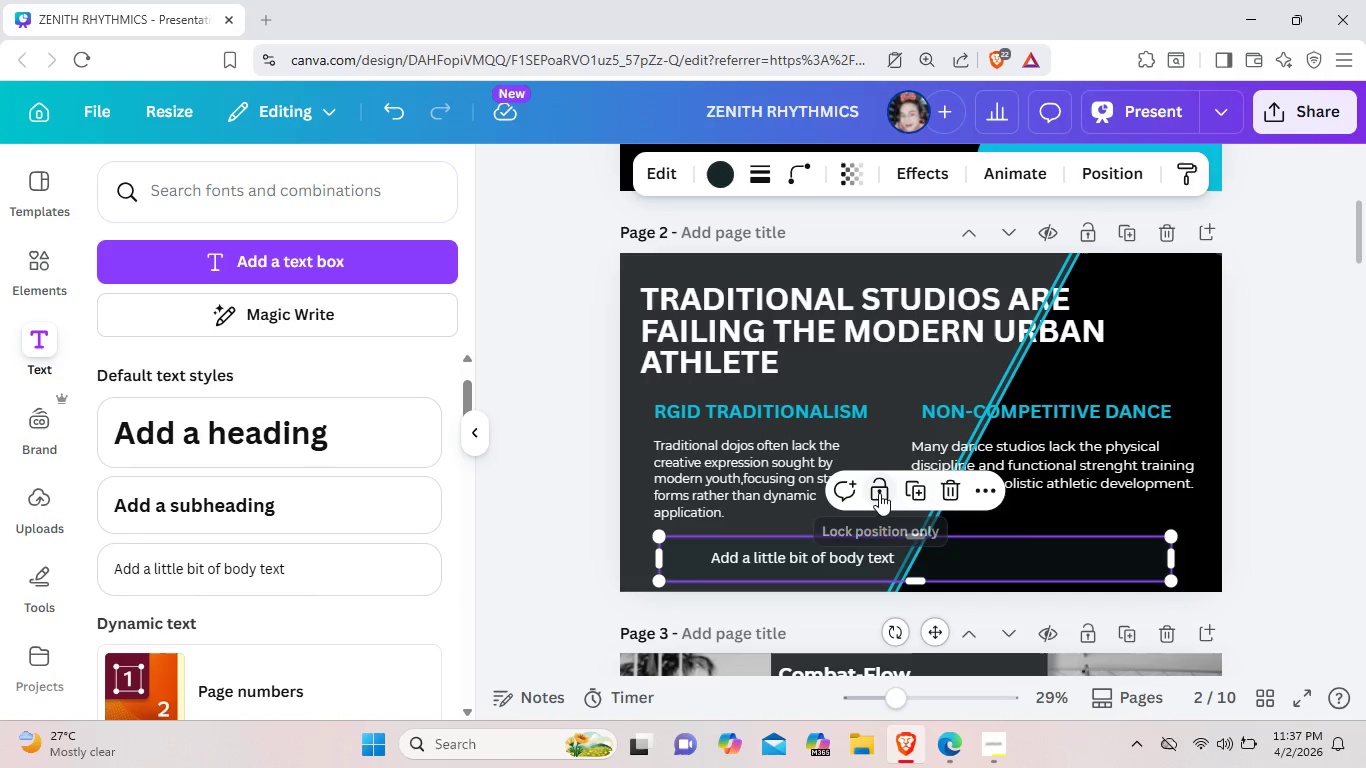 
left_click([879, 493])
 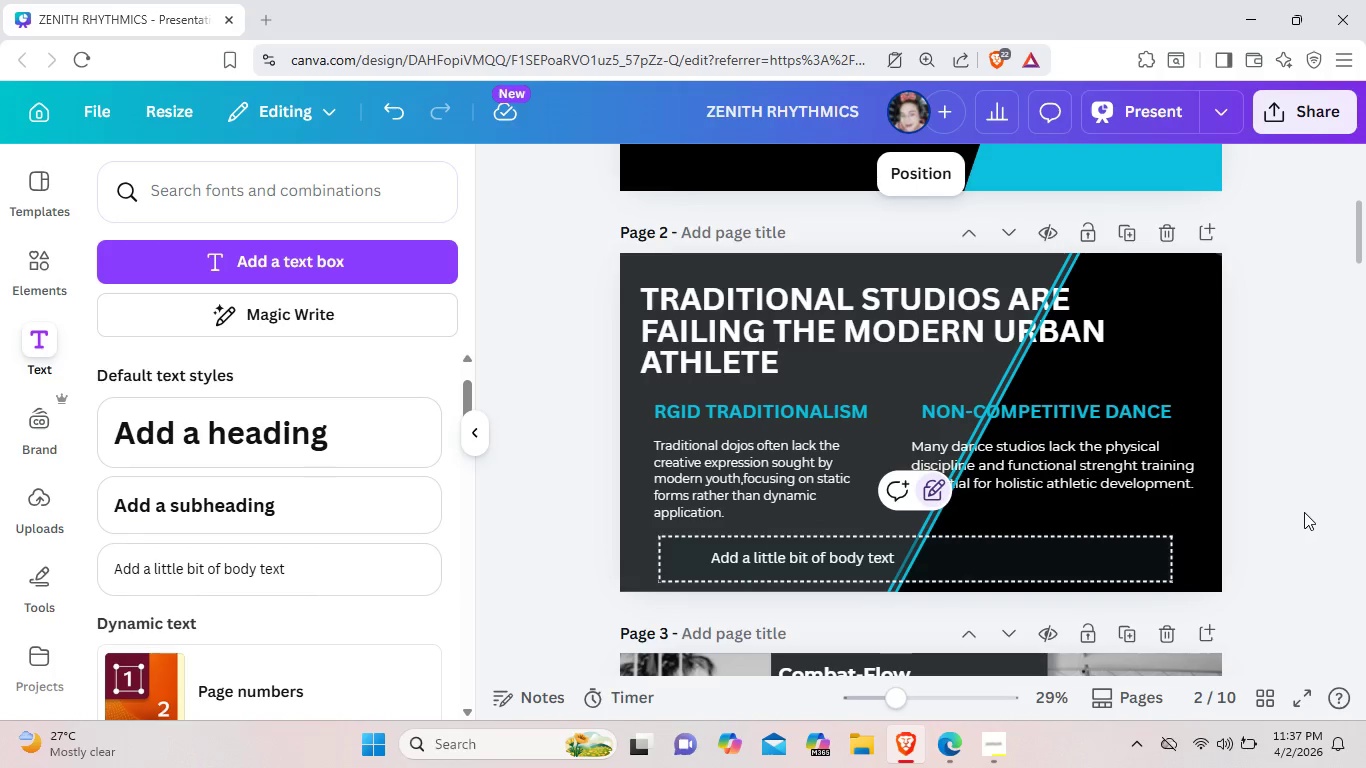 
left_click([1303, 512])
 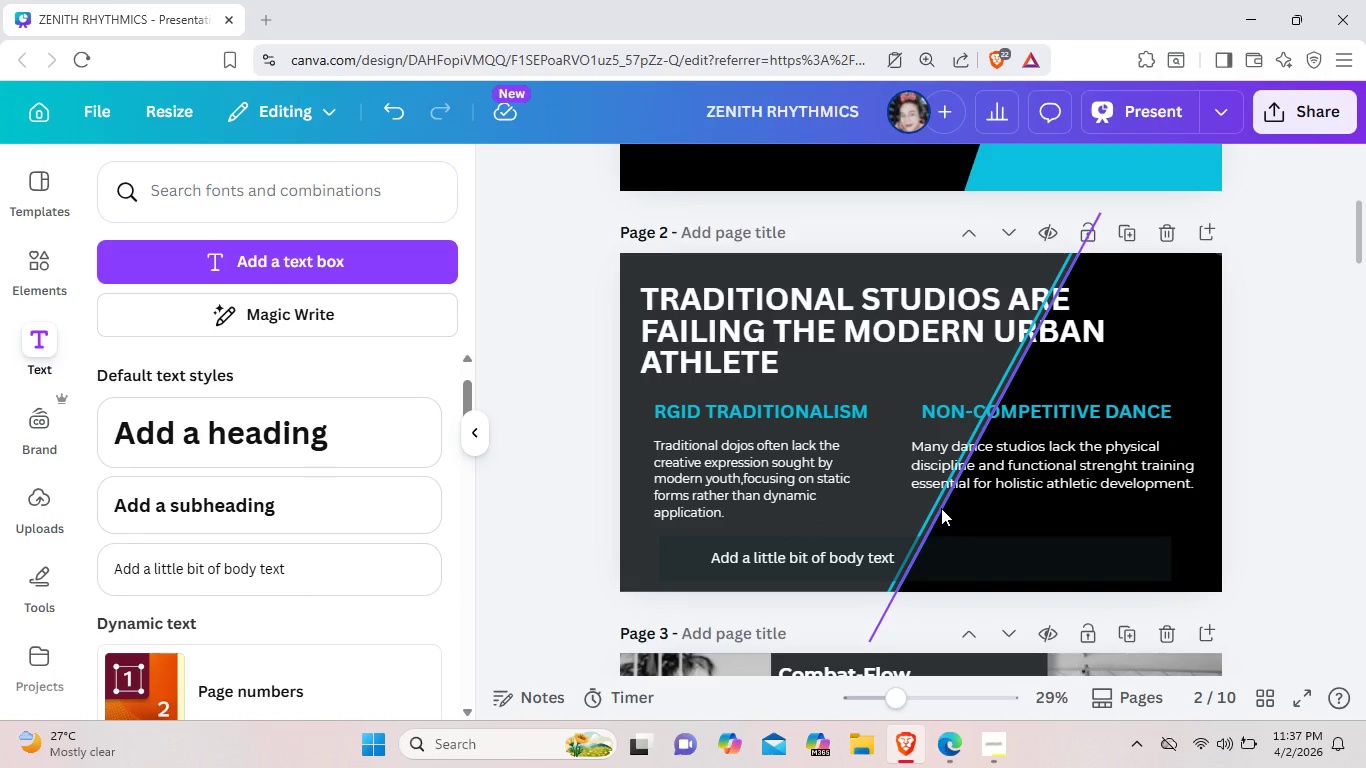 
left_click_drag(start_coordinate=[941, 508], to_coordinate=[803, 513])
 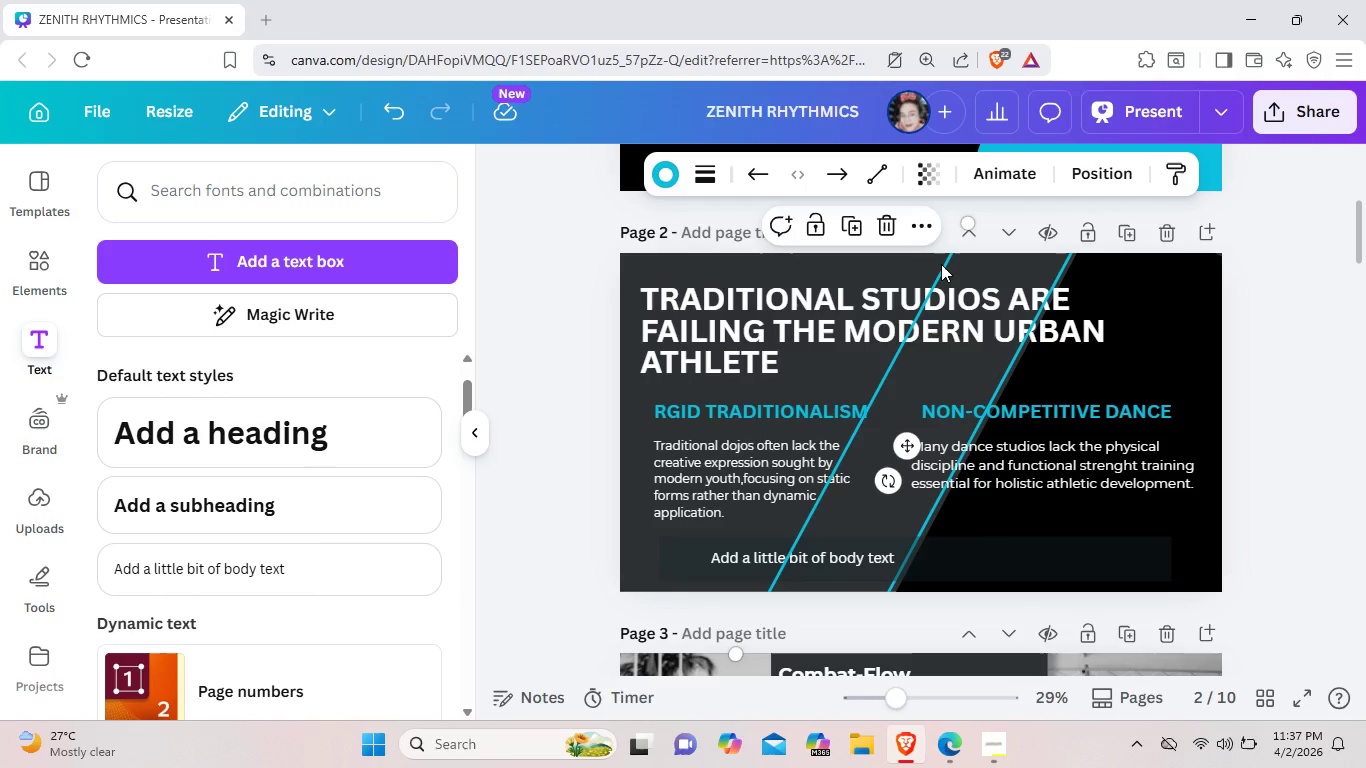 
left_click([941, 264])
 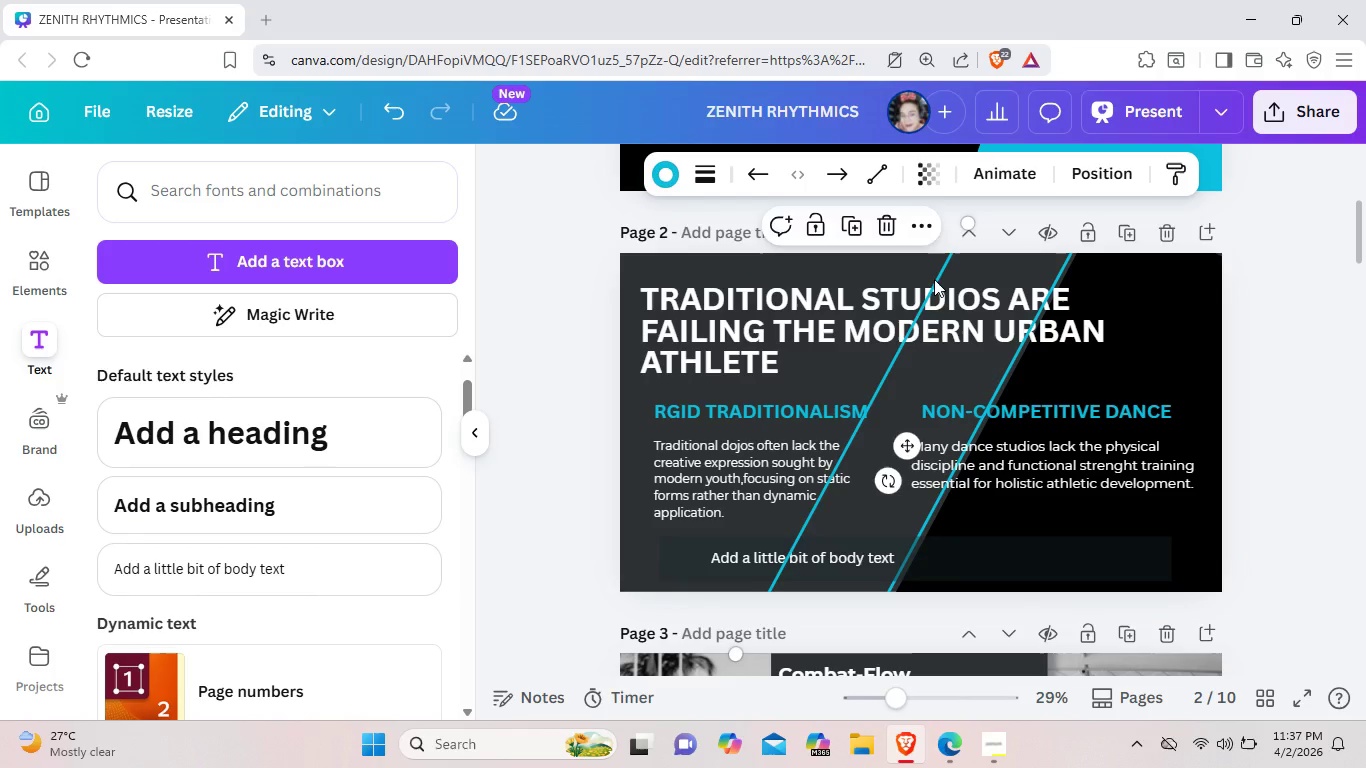 
left_click_drag(start_coordinate=[947, 263], to_coordinate=[925, 315])
 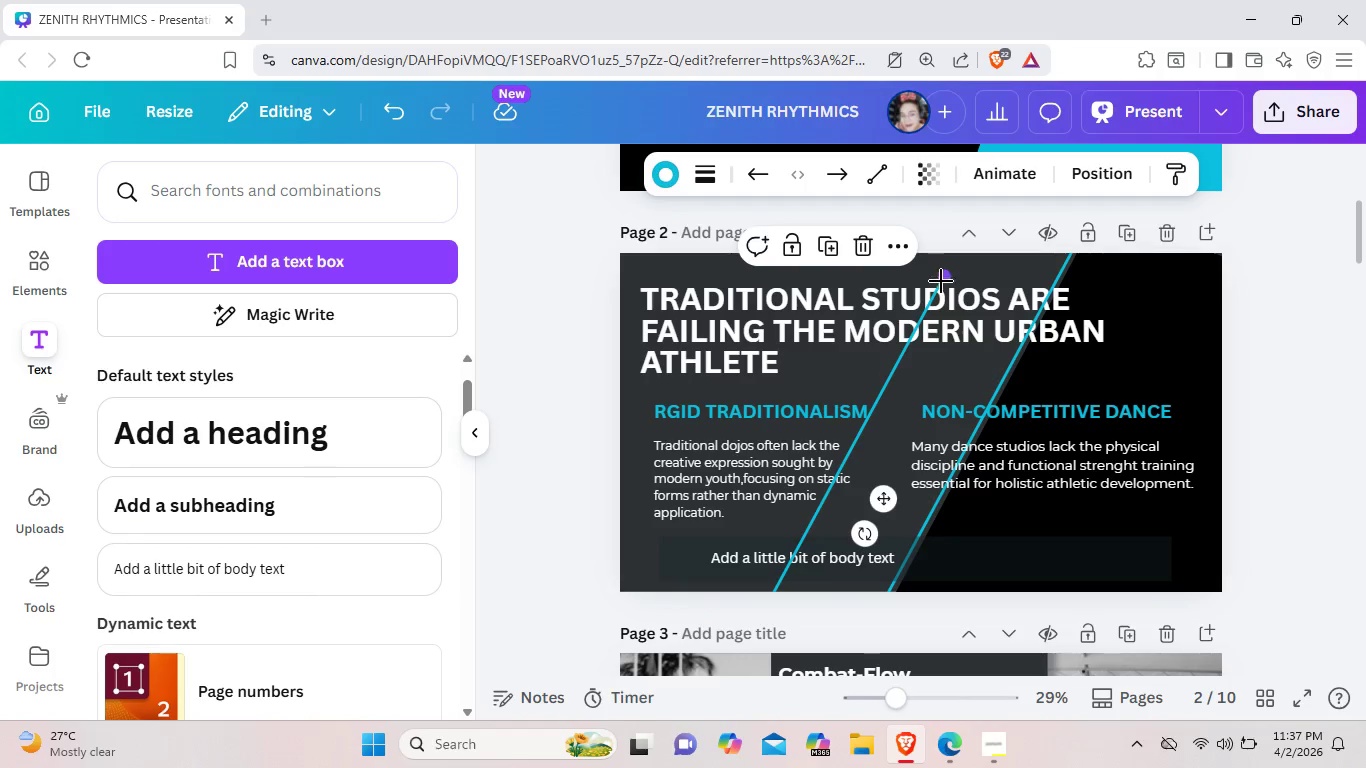 
left_click_drag(start_coordinate=[941, 276], to_coordinate=[708, 521])
 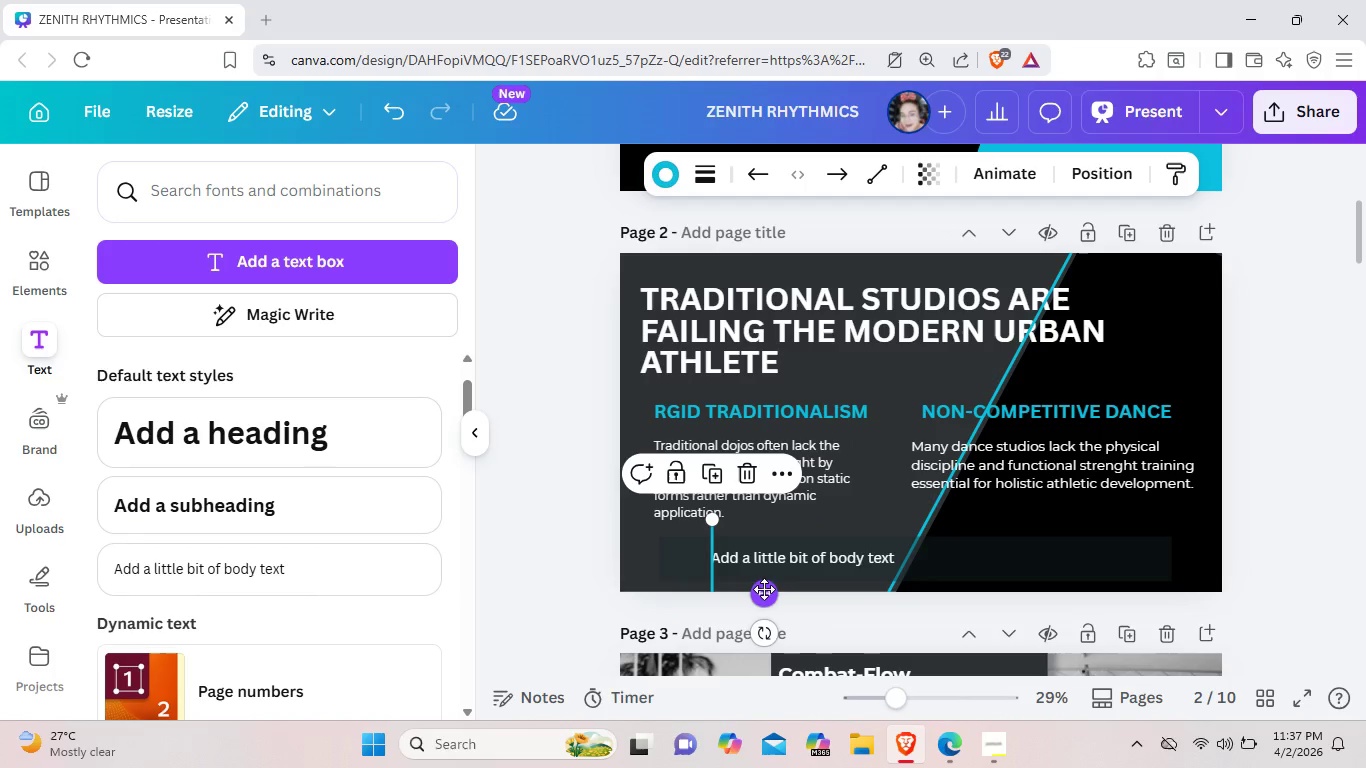 
left_click_drag(start_coordinate=[764, 589], to_coordinate=[771, 581])
 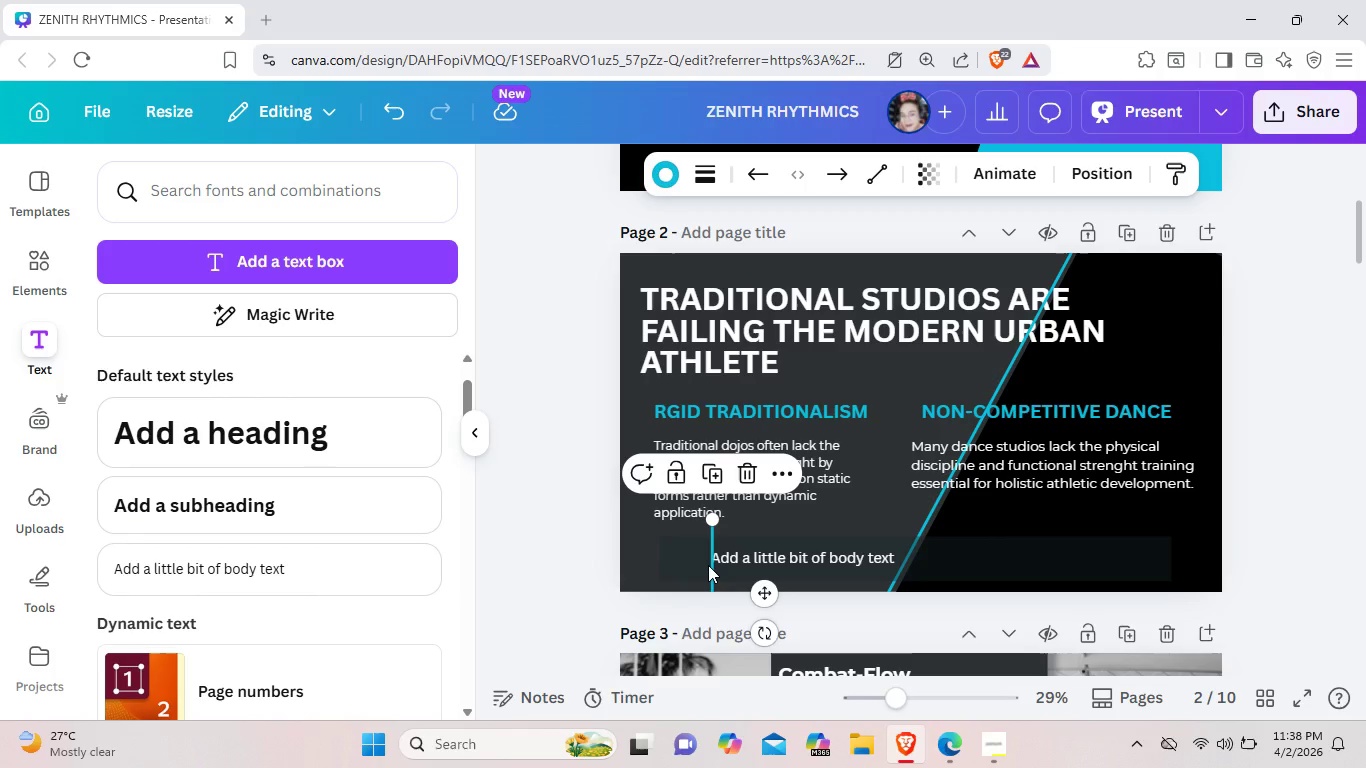 
hold_key(key=ControlLeft, duration=1.5)
left_click_drag(start_coordinate=[710, 521], to_coordinate=[650, 540])
 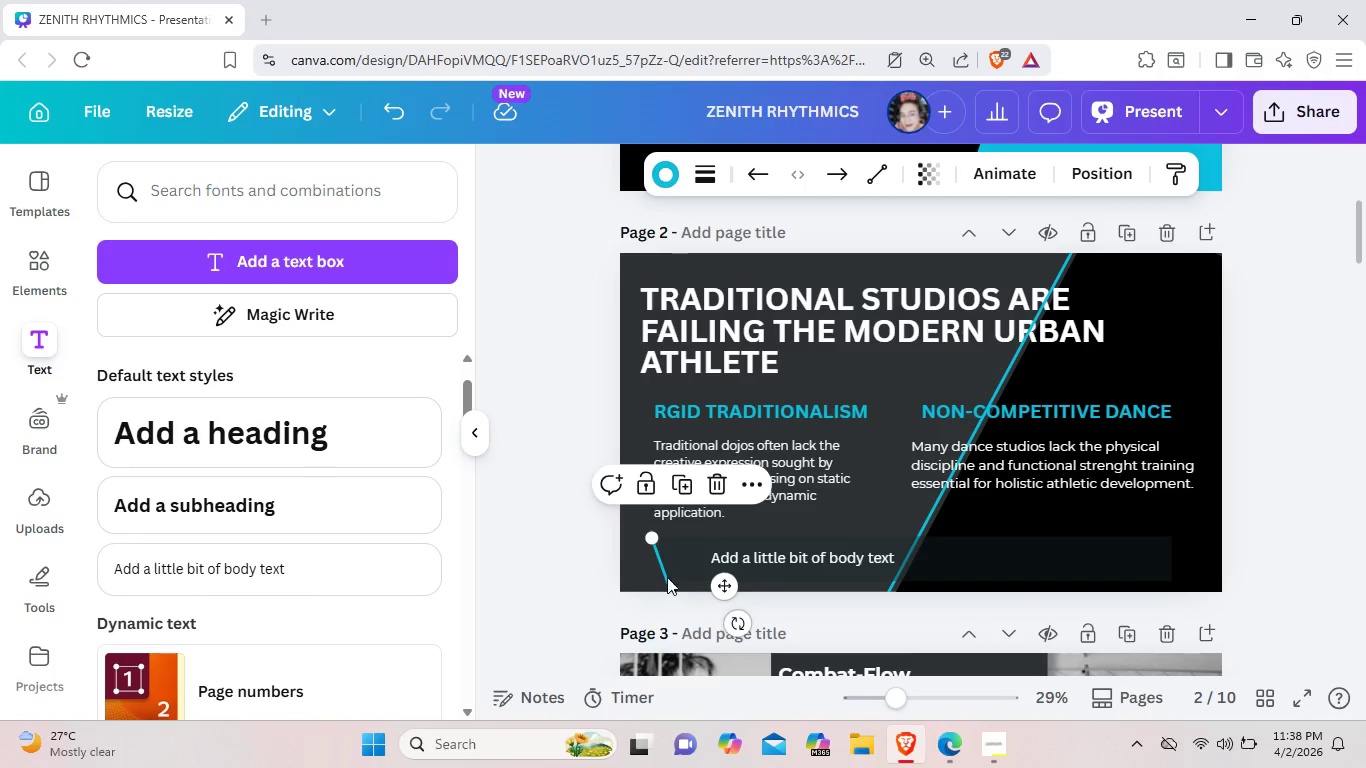 
hold_key(key=ControlLeft, duration=0.89)
 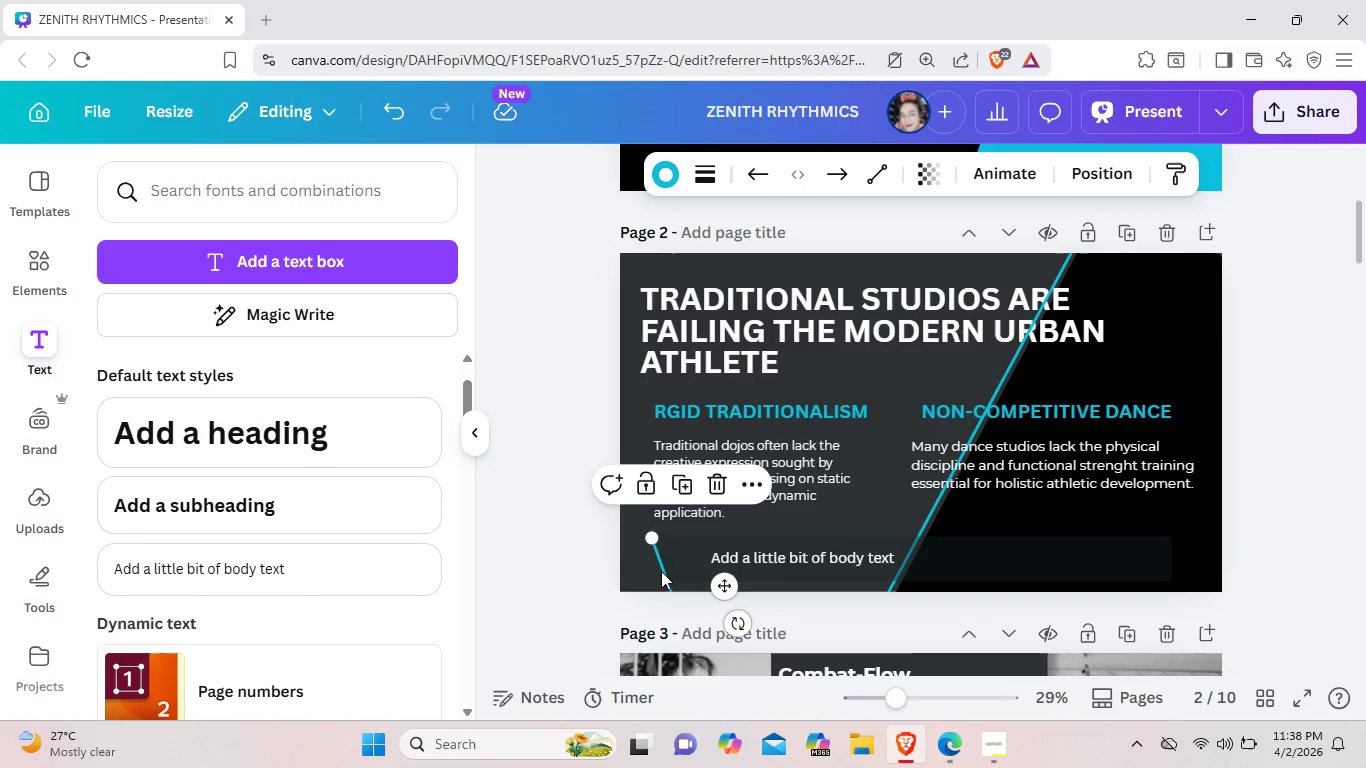 
left_click_drag(start_coordinate=[663, 572], to_coordinate=[643, 507])
 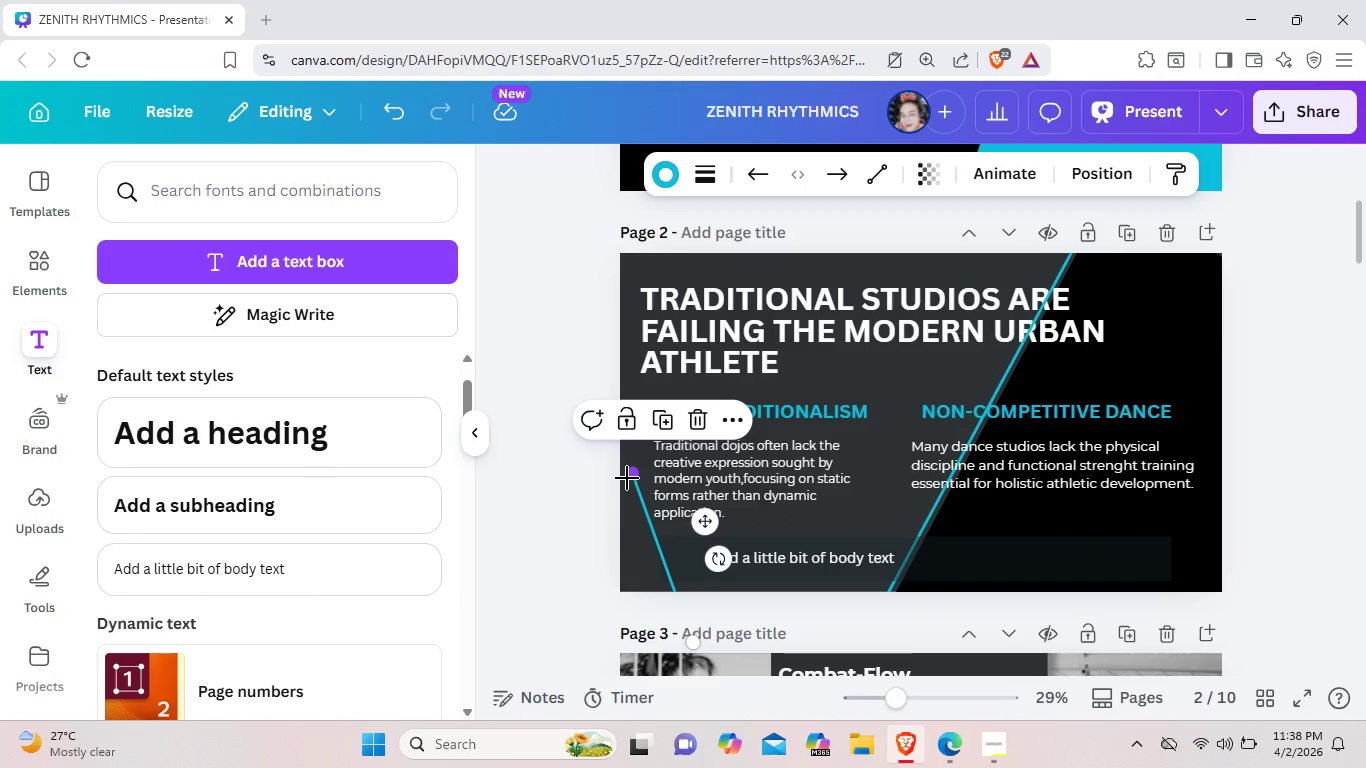 
left_click_drag(start_coordinate=[627, 478], to_coordinate=[660, 552])
 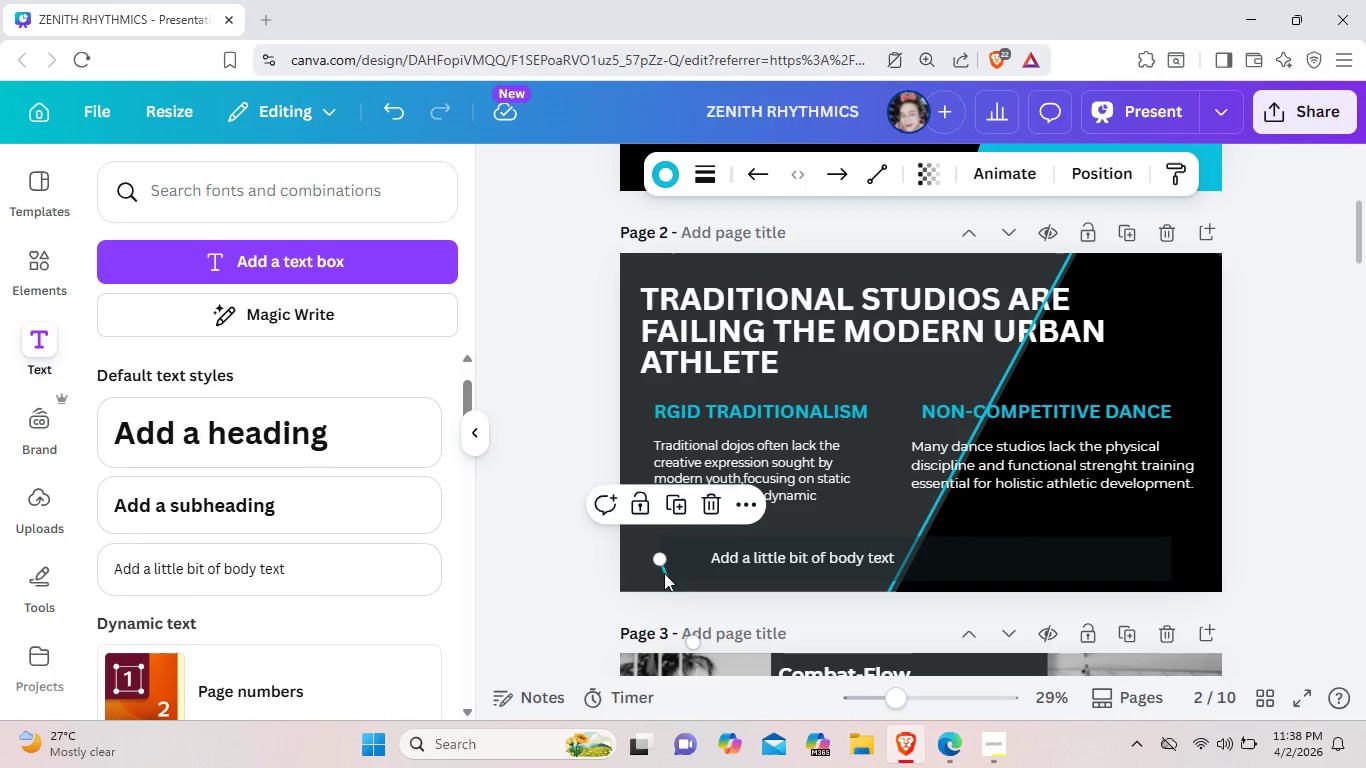 
left_click_drag(start_coordinate=[664, 573], to_coordinate=[639, 546])
 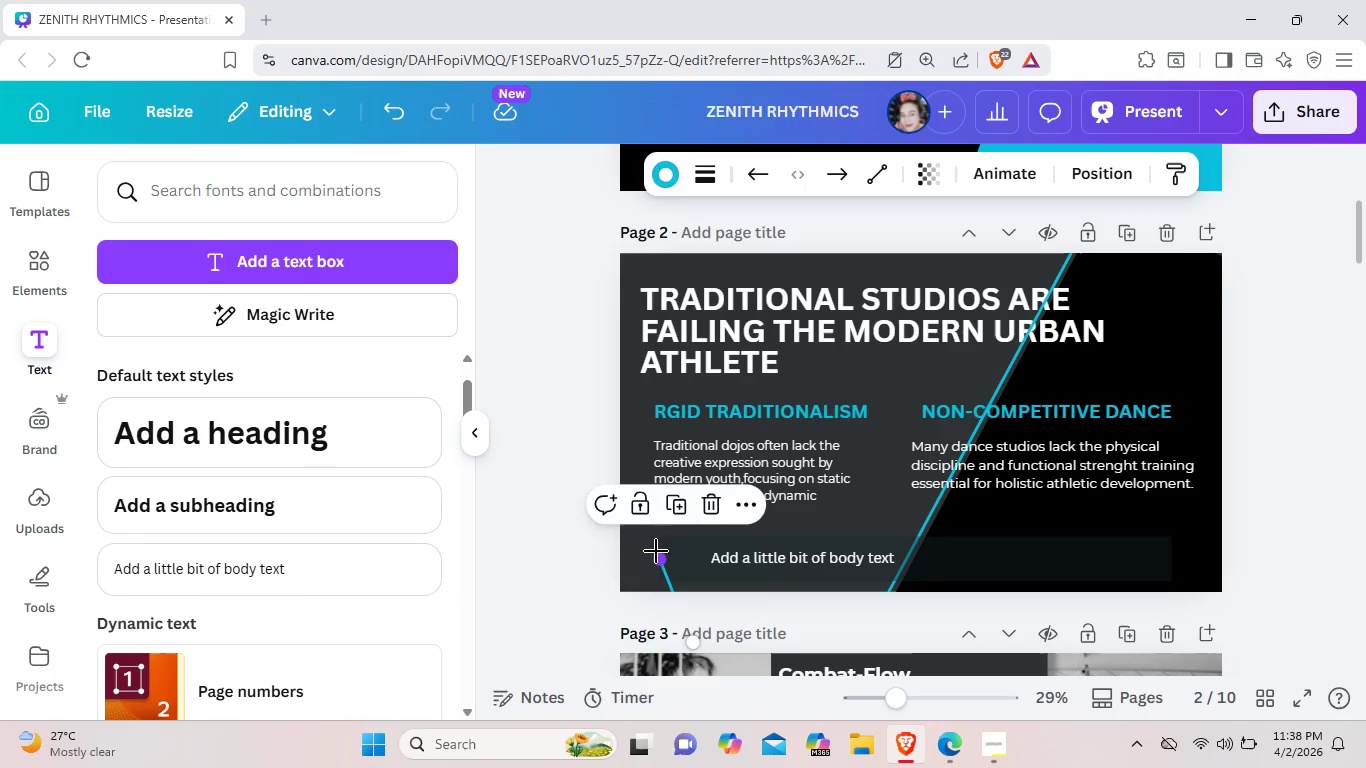 
left_click_drag(start_coordinate=[658, 559], to_coordinate=[644, 546])
 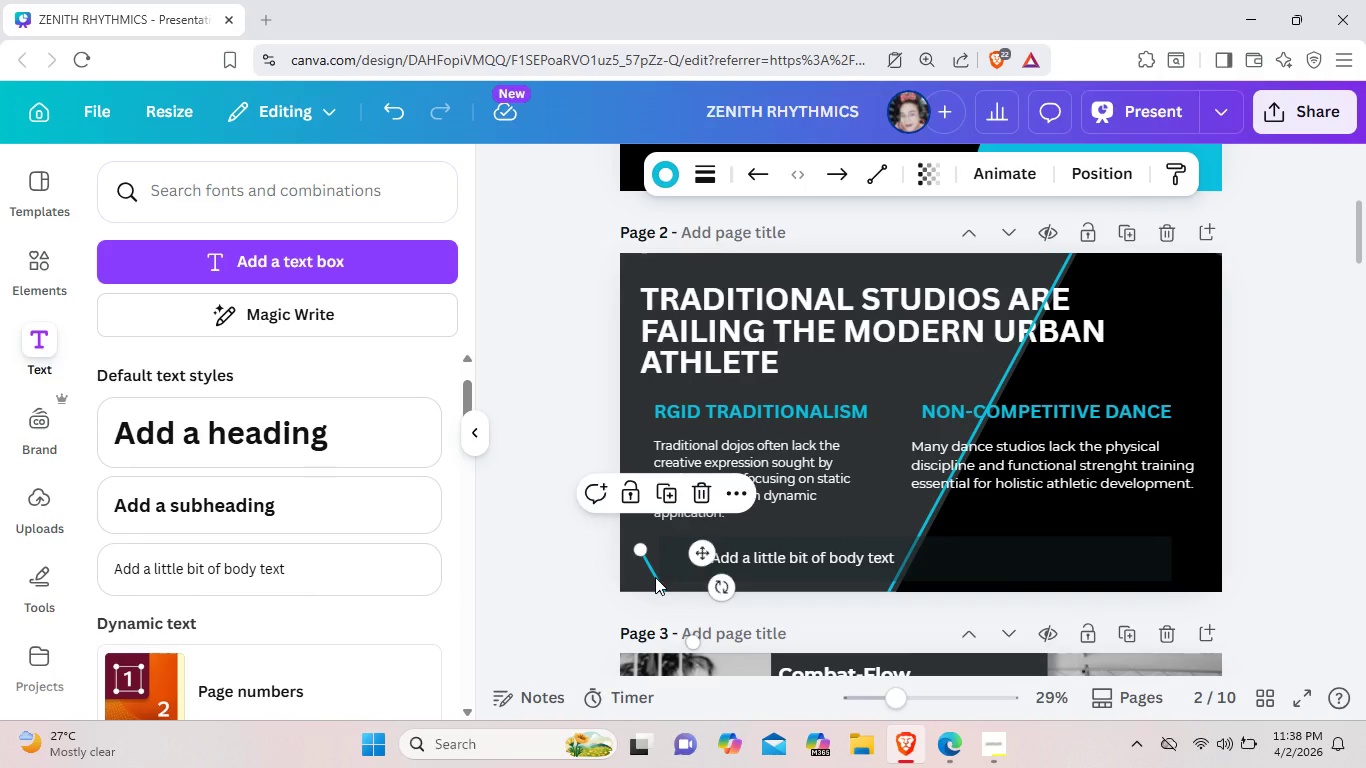 
left_click_drag(start_coordinate=[655, 577], to_coordinate=[641, 495])
 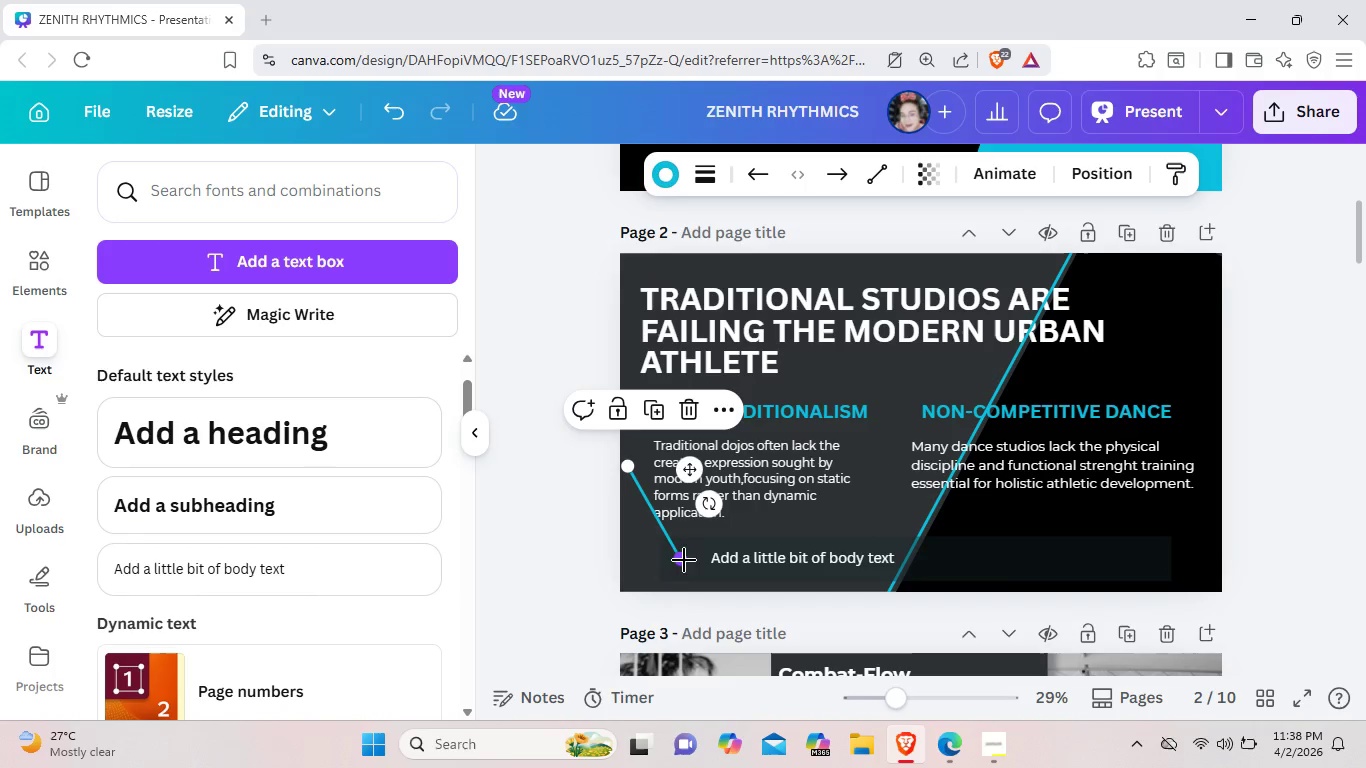 
left_click_drag(start_coordinate=[684, 560], to_coordinate=[637, 565])
 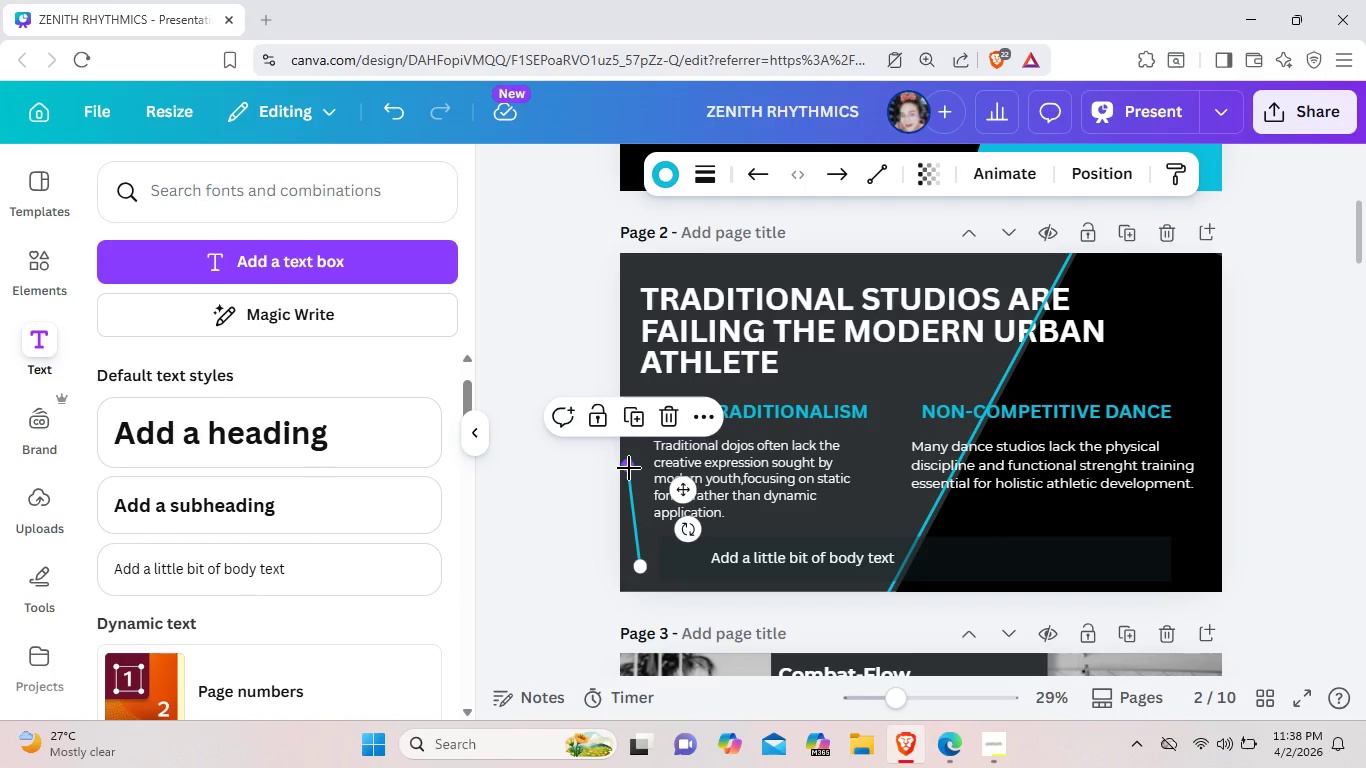 
left_click_drag(start_coordinate=[629, 468], to_coordinate=[633, 514])
 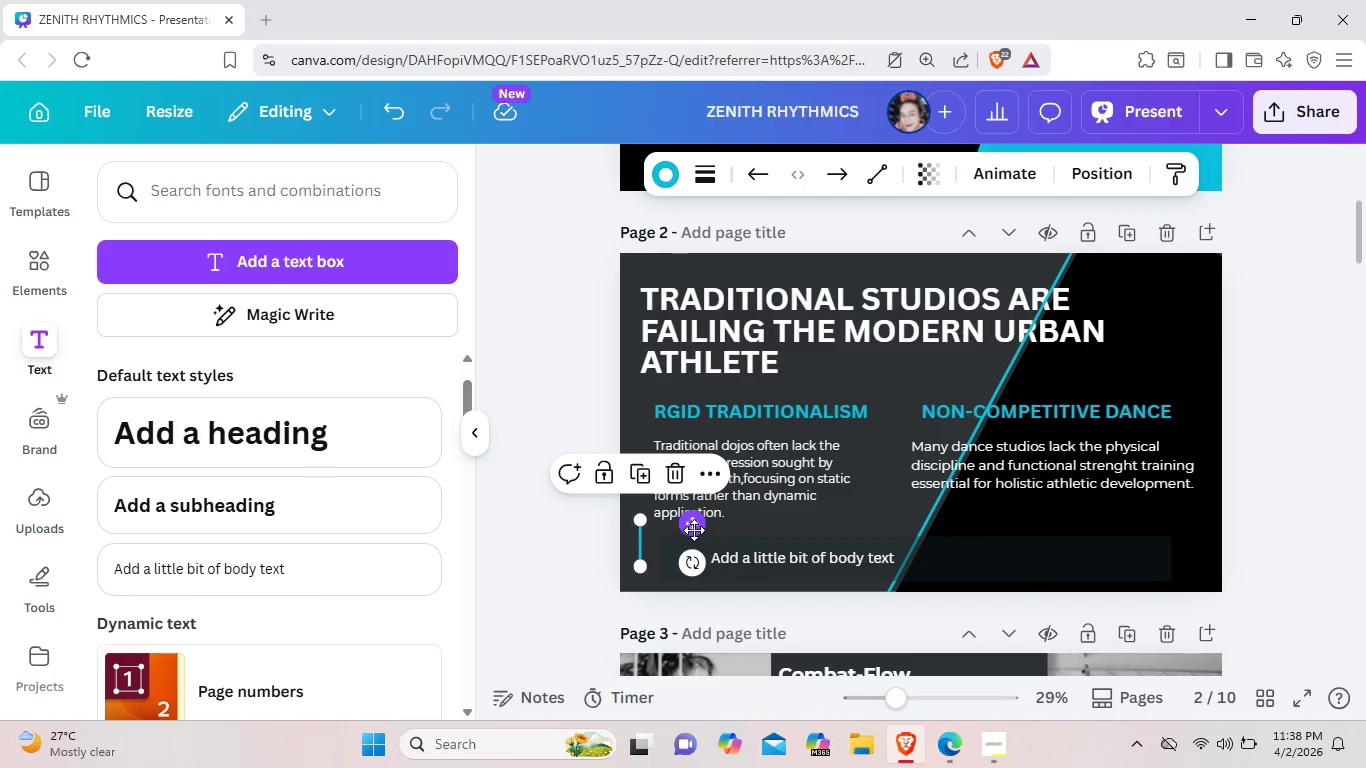 
left_click_drag(start_coordinate=[694, 525], to_coordinate=[703, 542])
 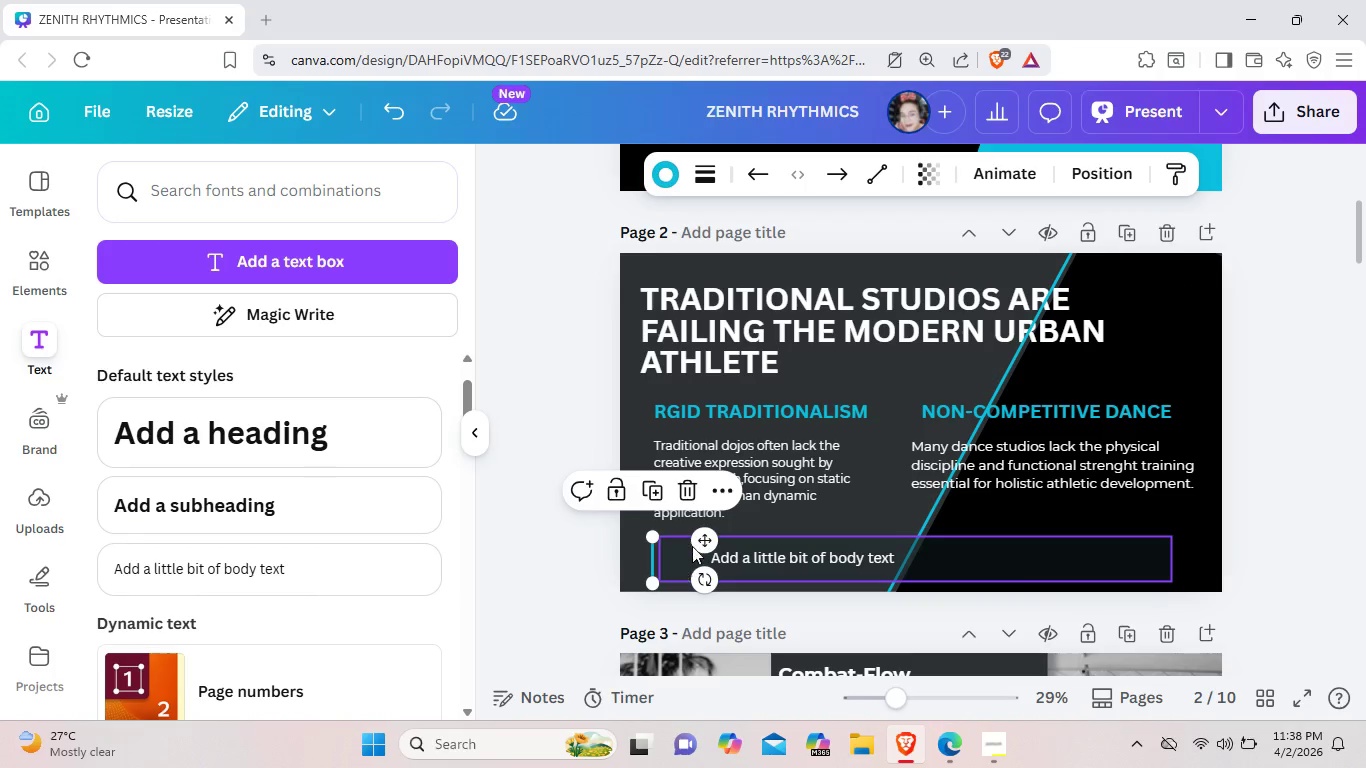 
left_click_drag(start_coordinate=[705, 540], to_coordinate=[713, 540])
 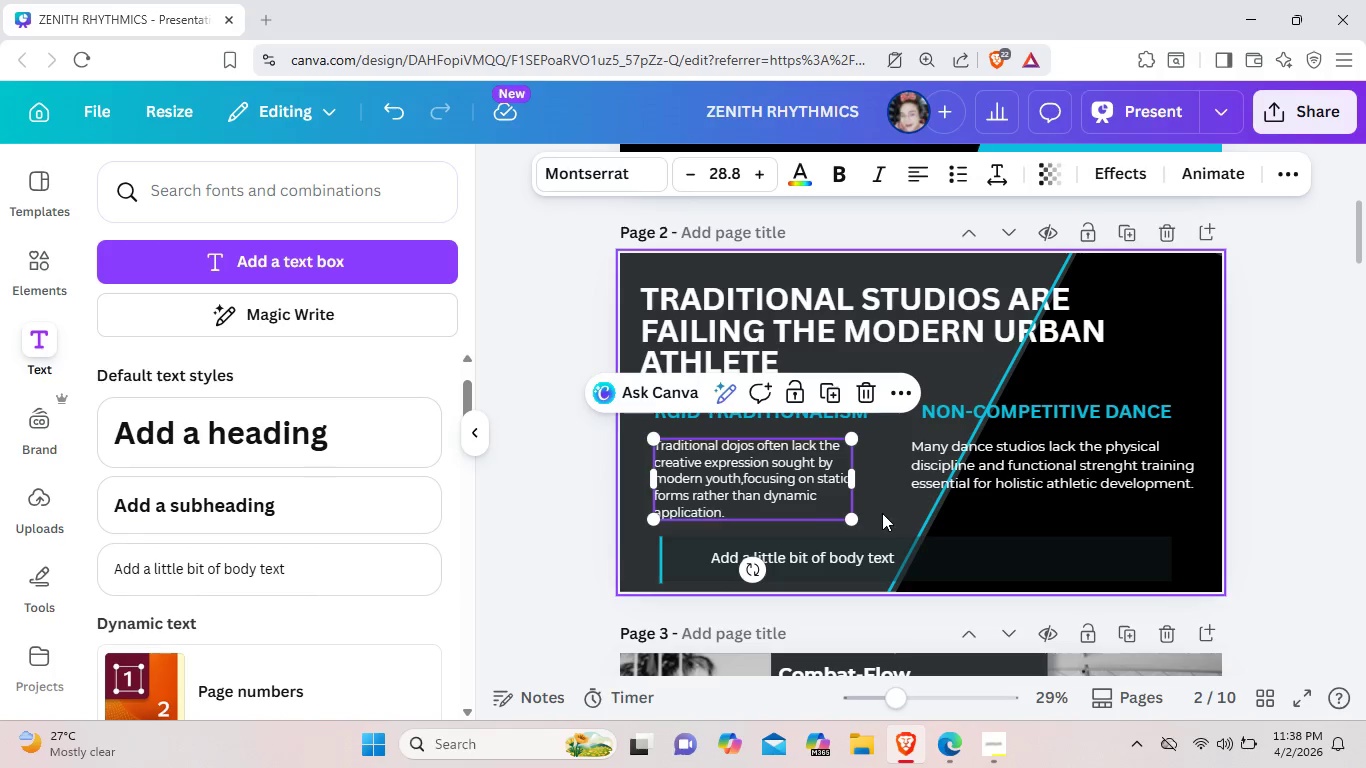 
left_click([882, 513])
 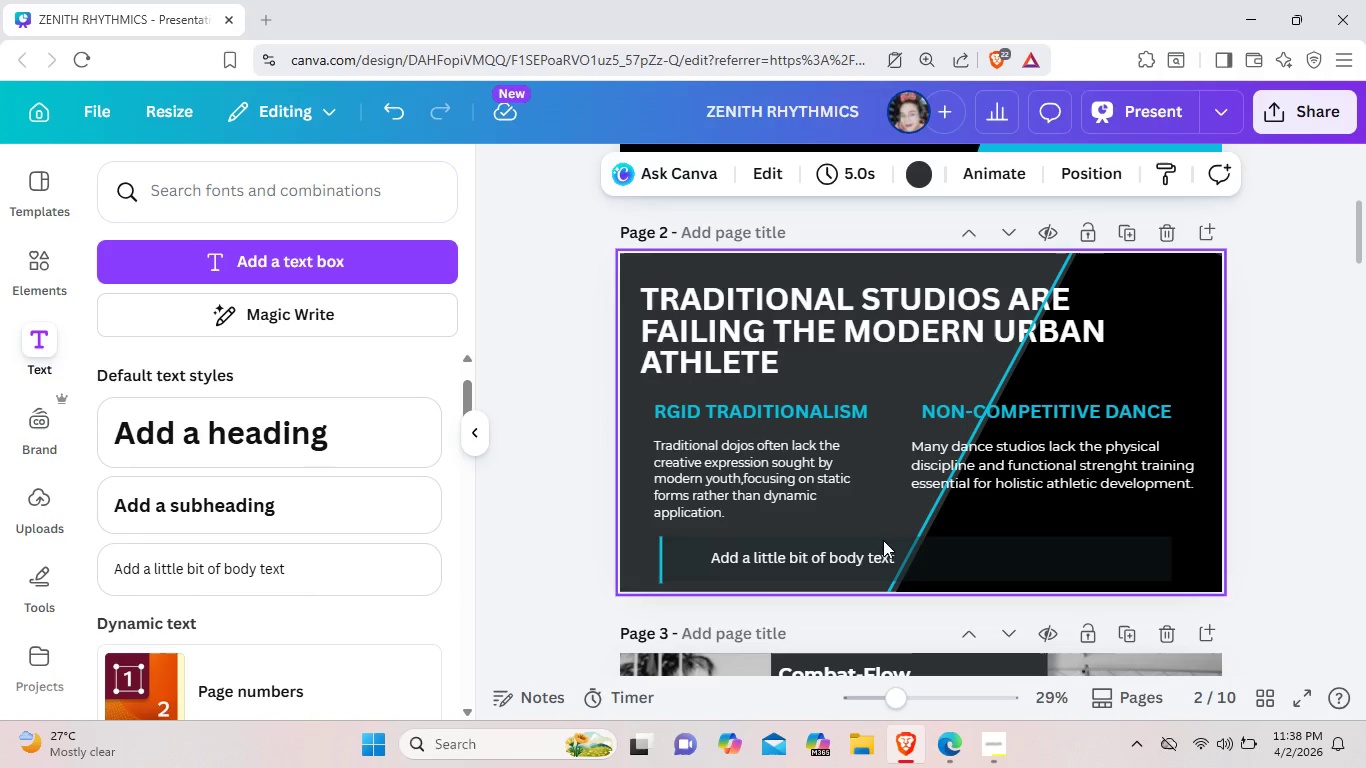 
left_click([890, 560])
 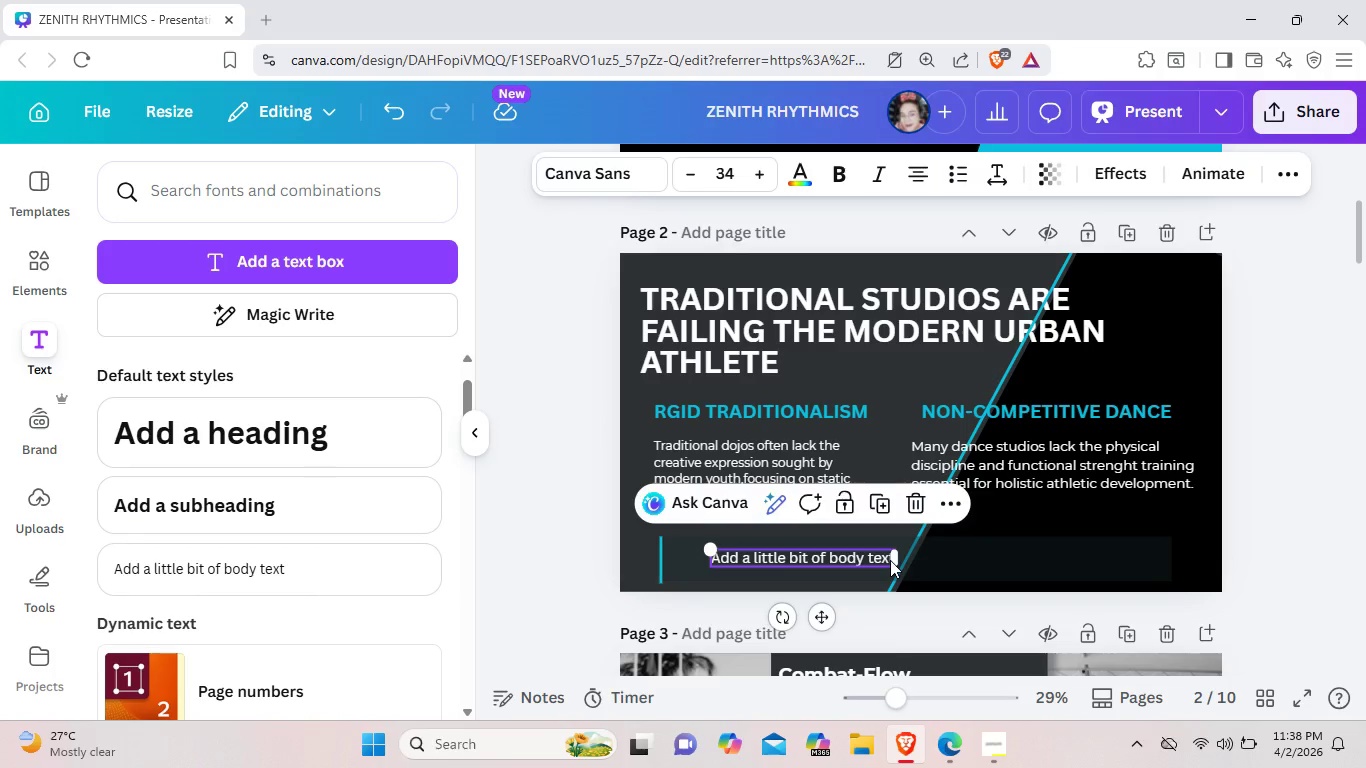 
left_click([890, 560])
 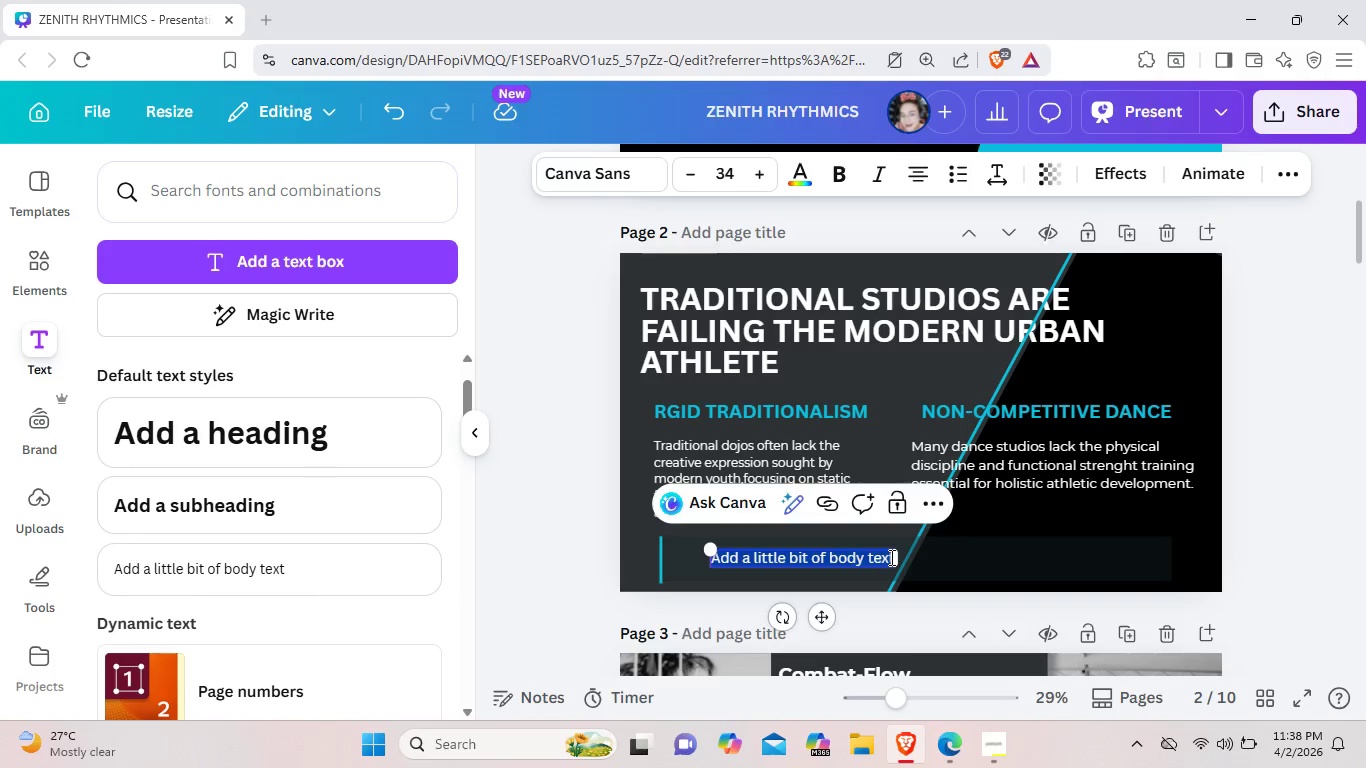 
key(Backspace)
 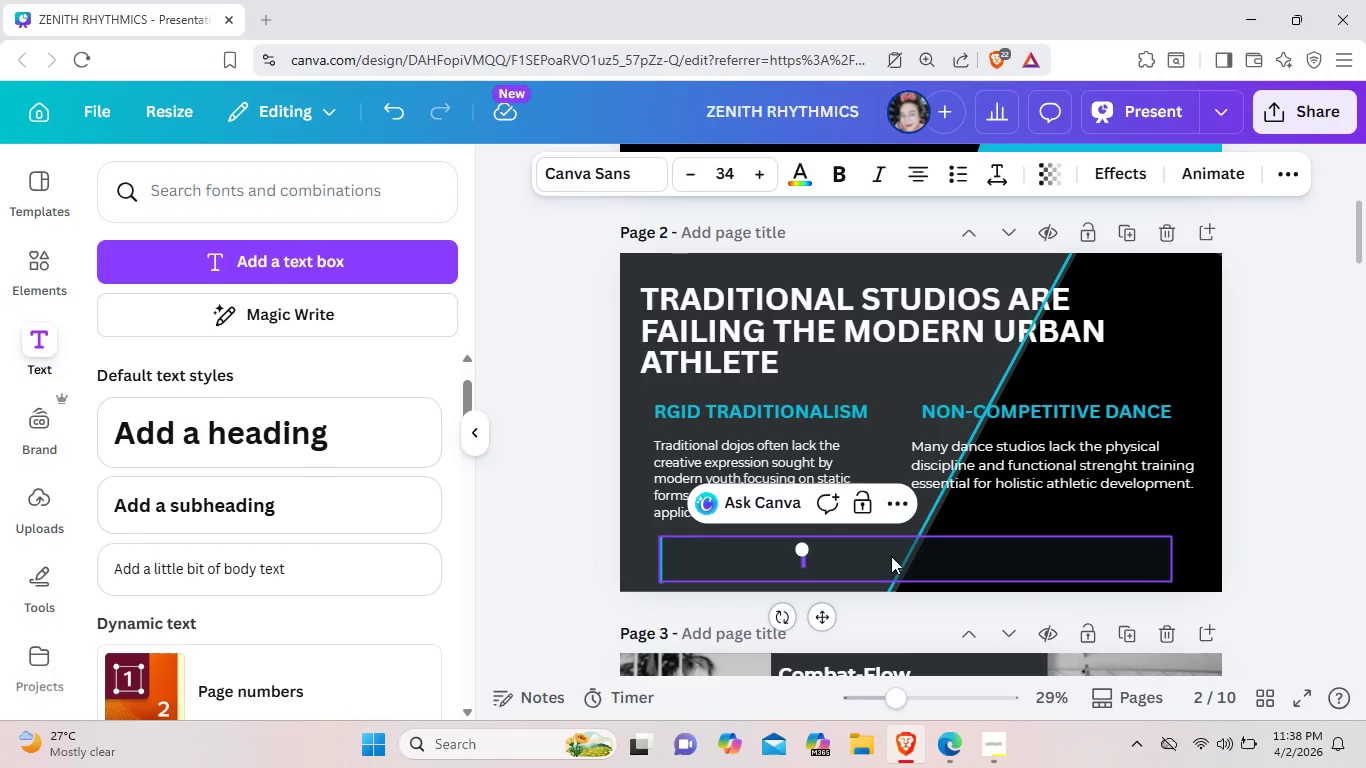 
wait(6.33)
 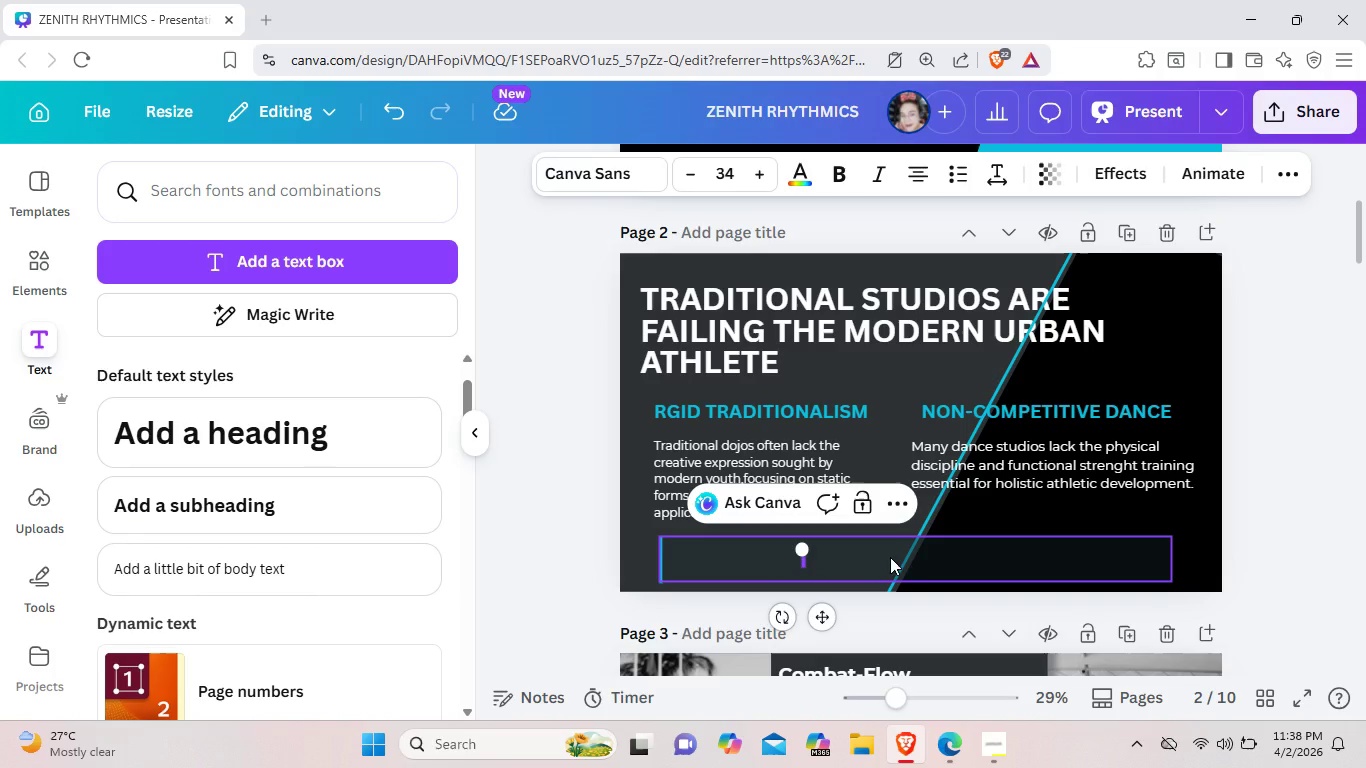 
type(the)
 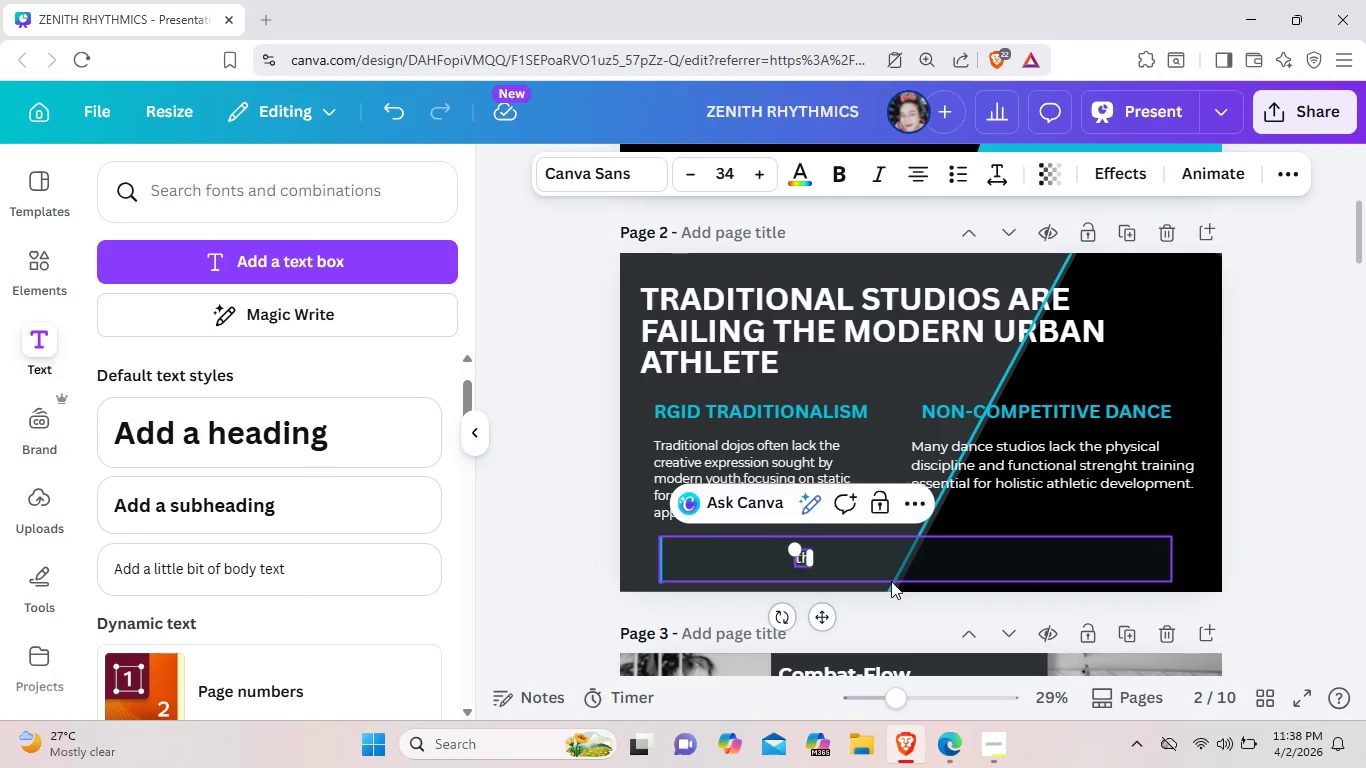 
key(Backspace)
key(Backspace)
key(Backspace)
type(THE GA)
 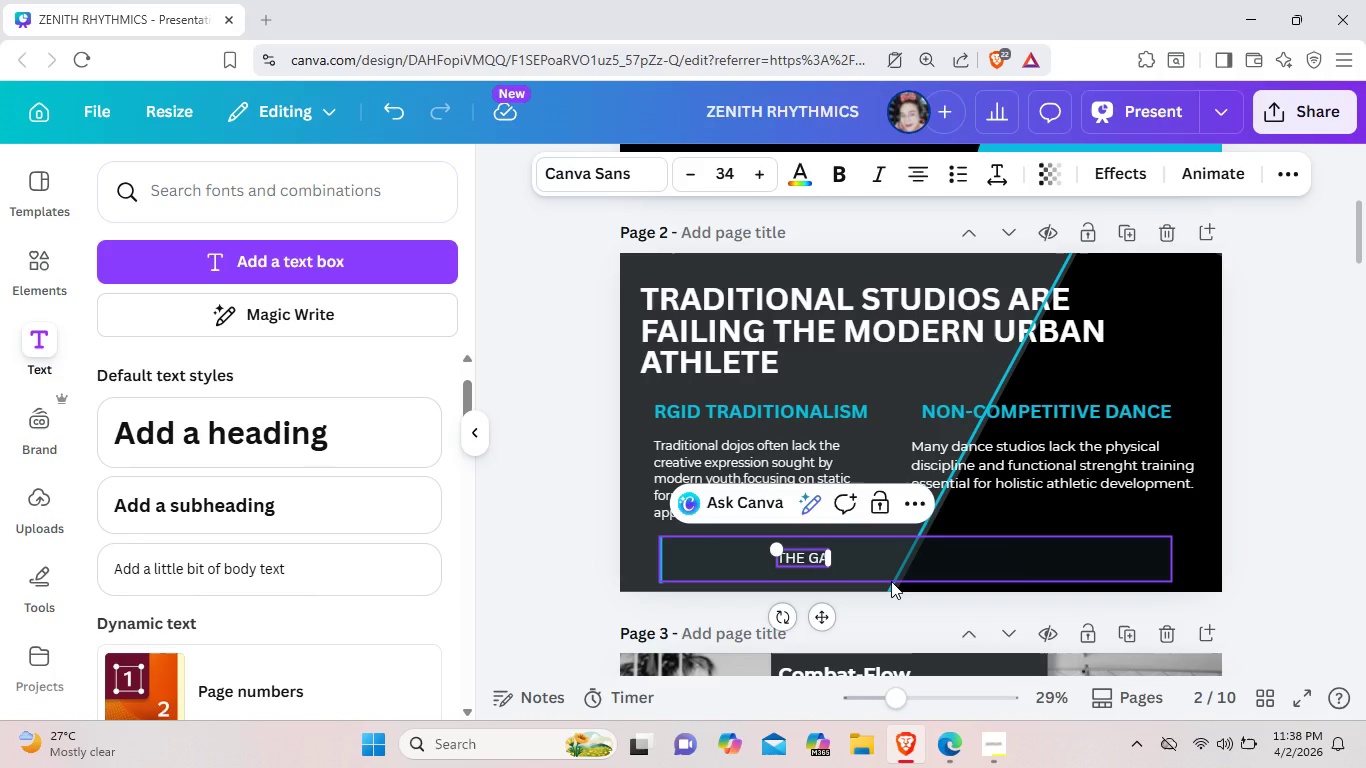 
wait(5.67)
 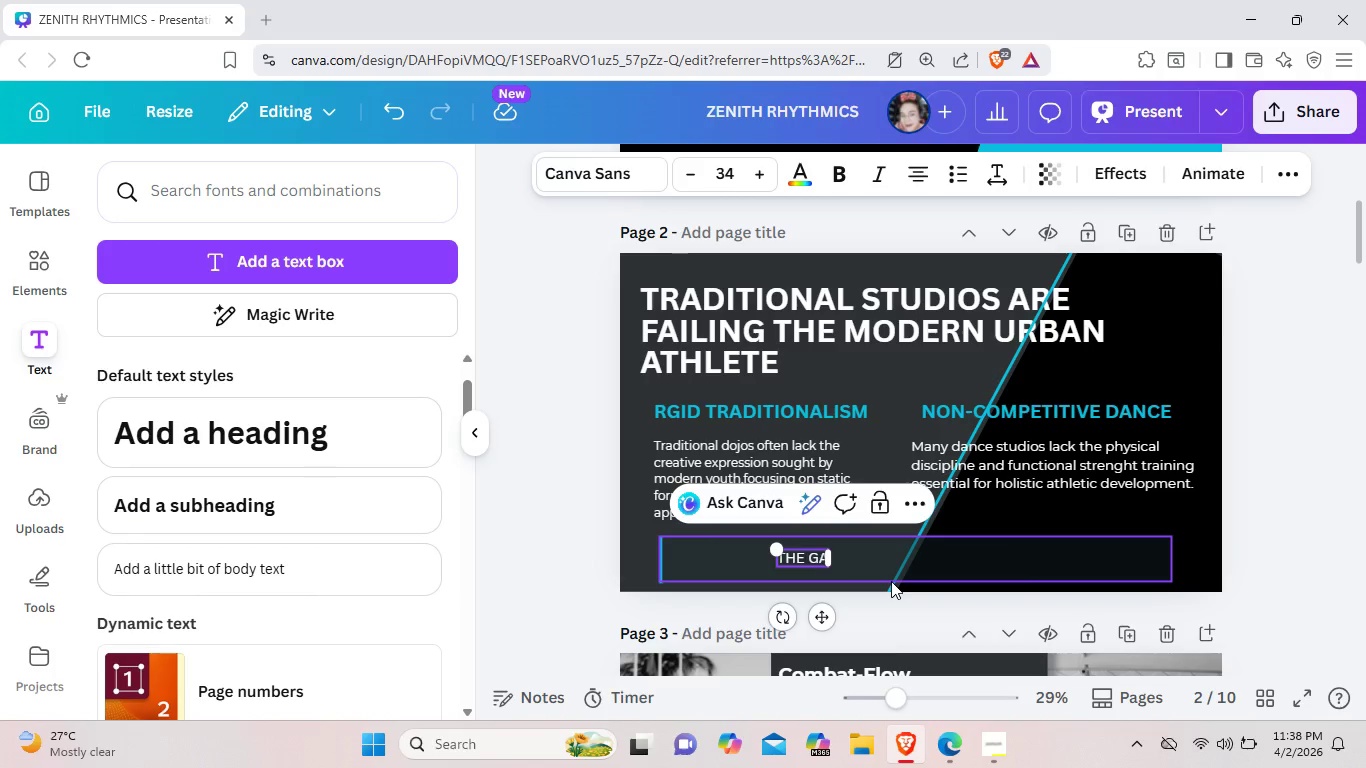 
key(Backspace)
key(Backspace)
key(Backspace)
key(Backspace)
key(Backspace)
type(he Gap: A $)
 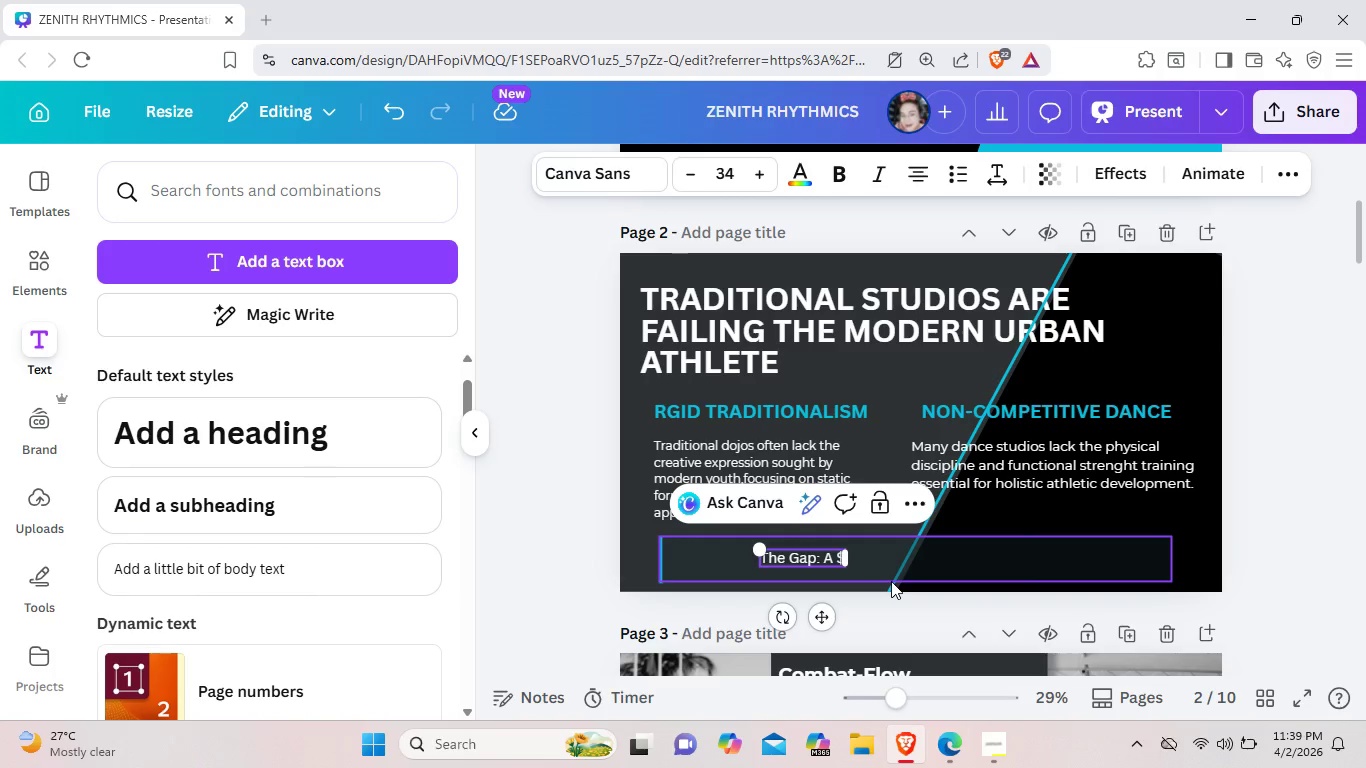 